 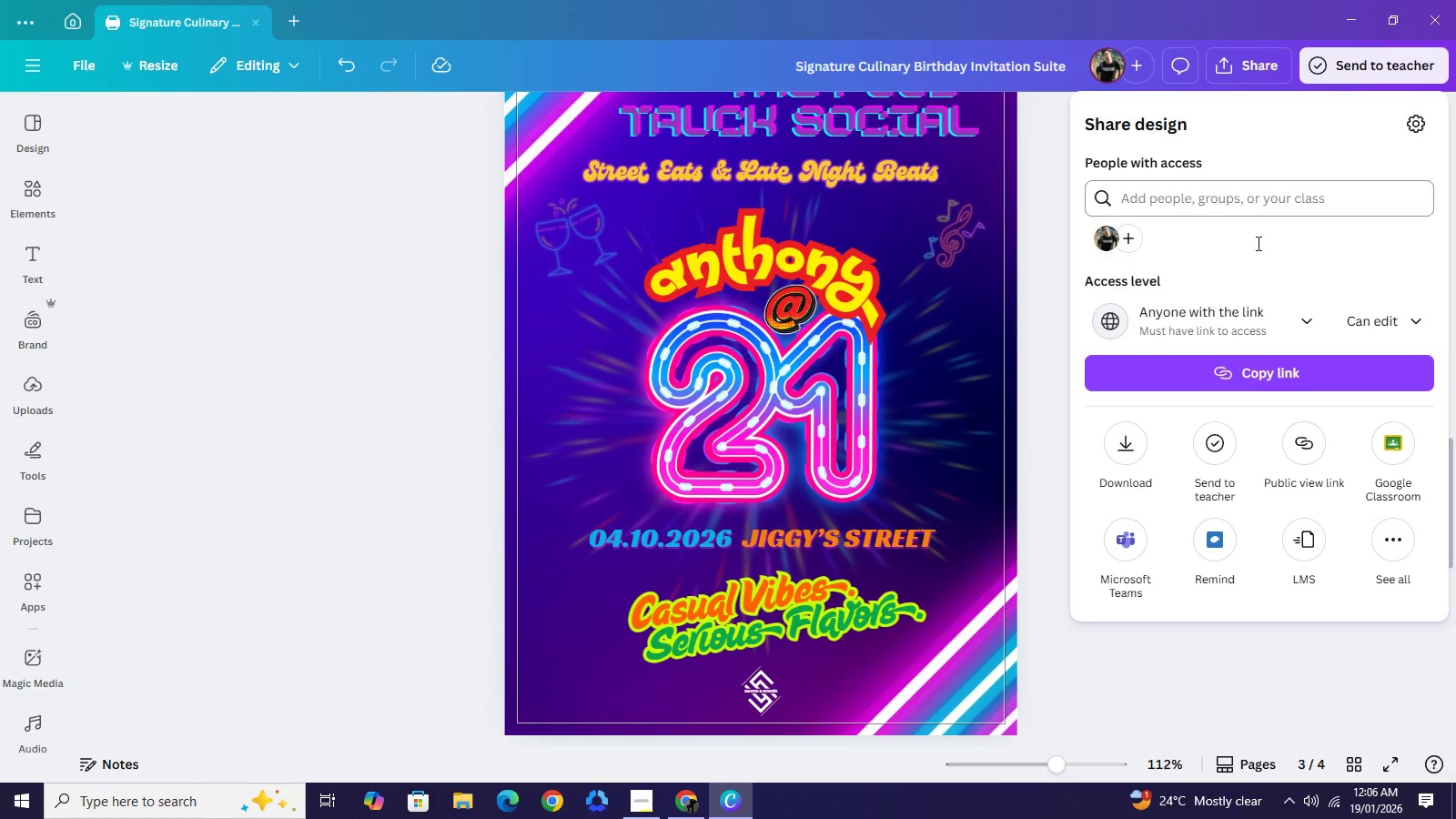 
left_click([1146, 440])
 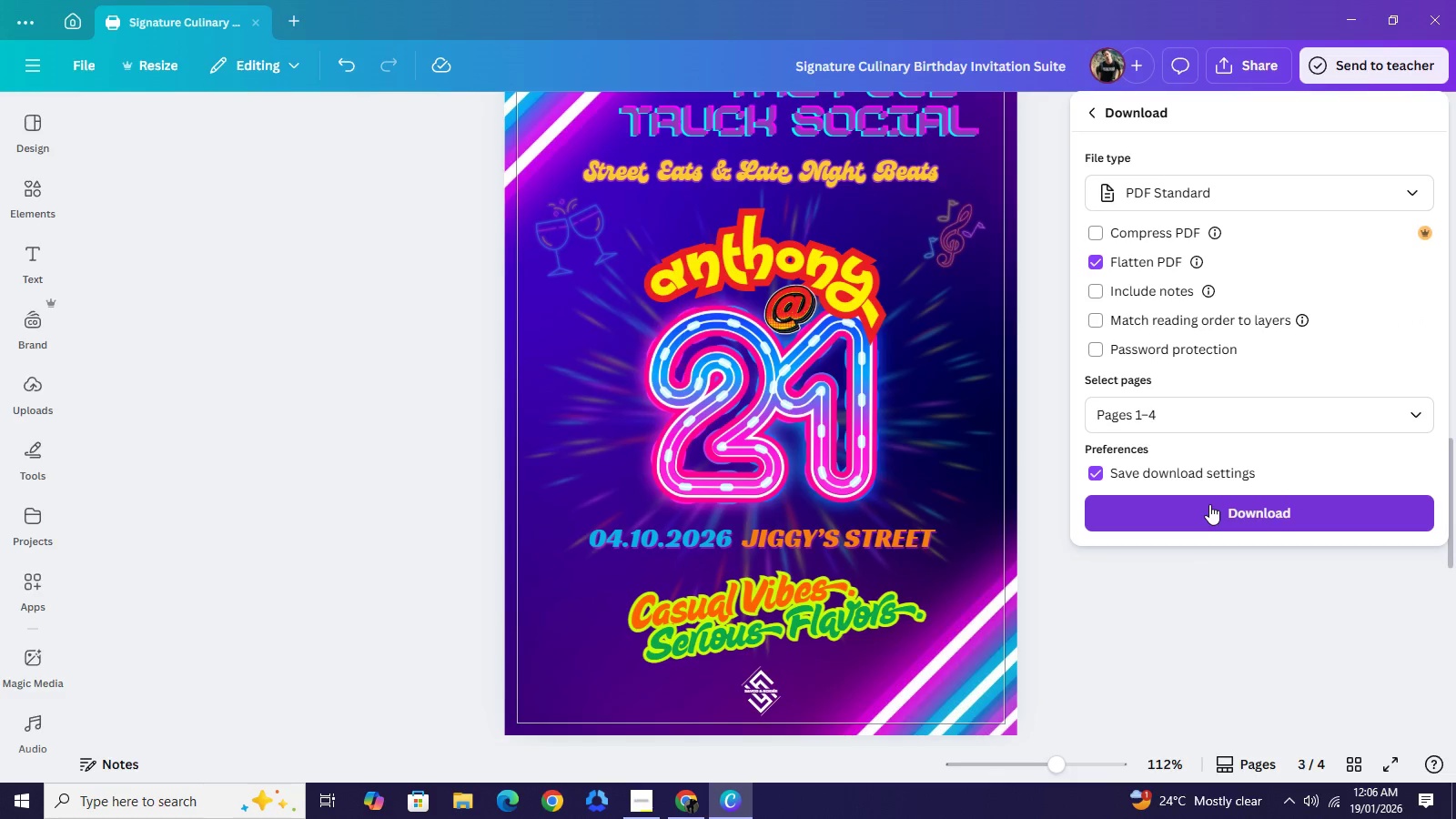 
wait(5.69)
 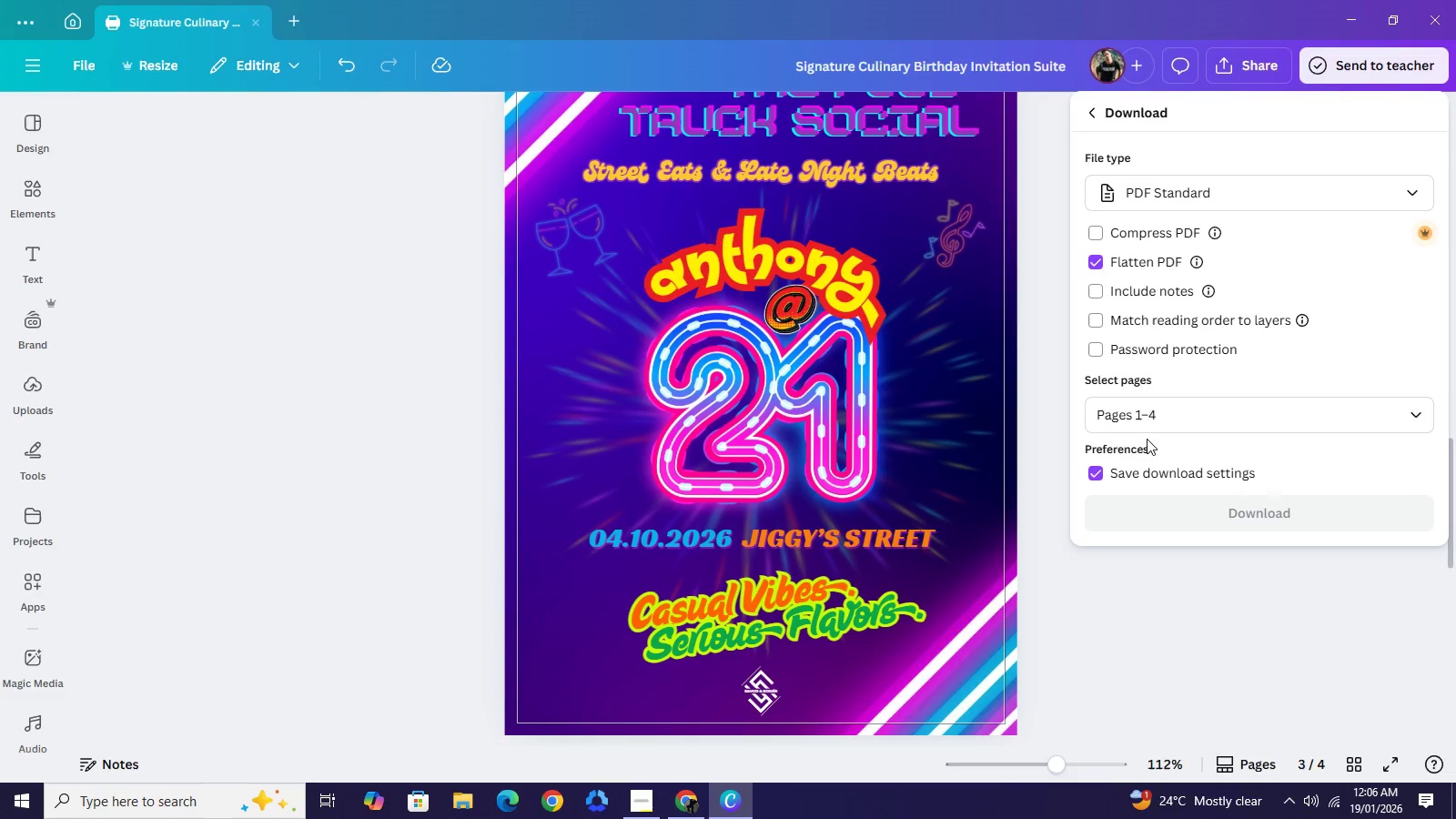 
left_click([1209, 504])
 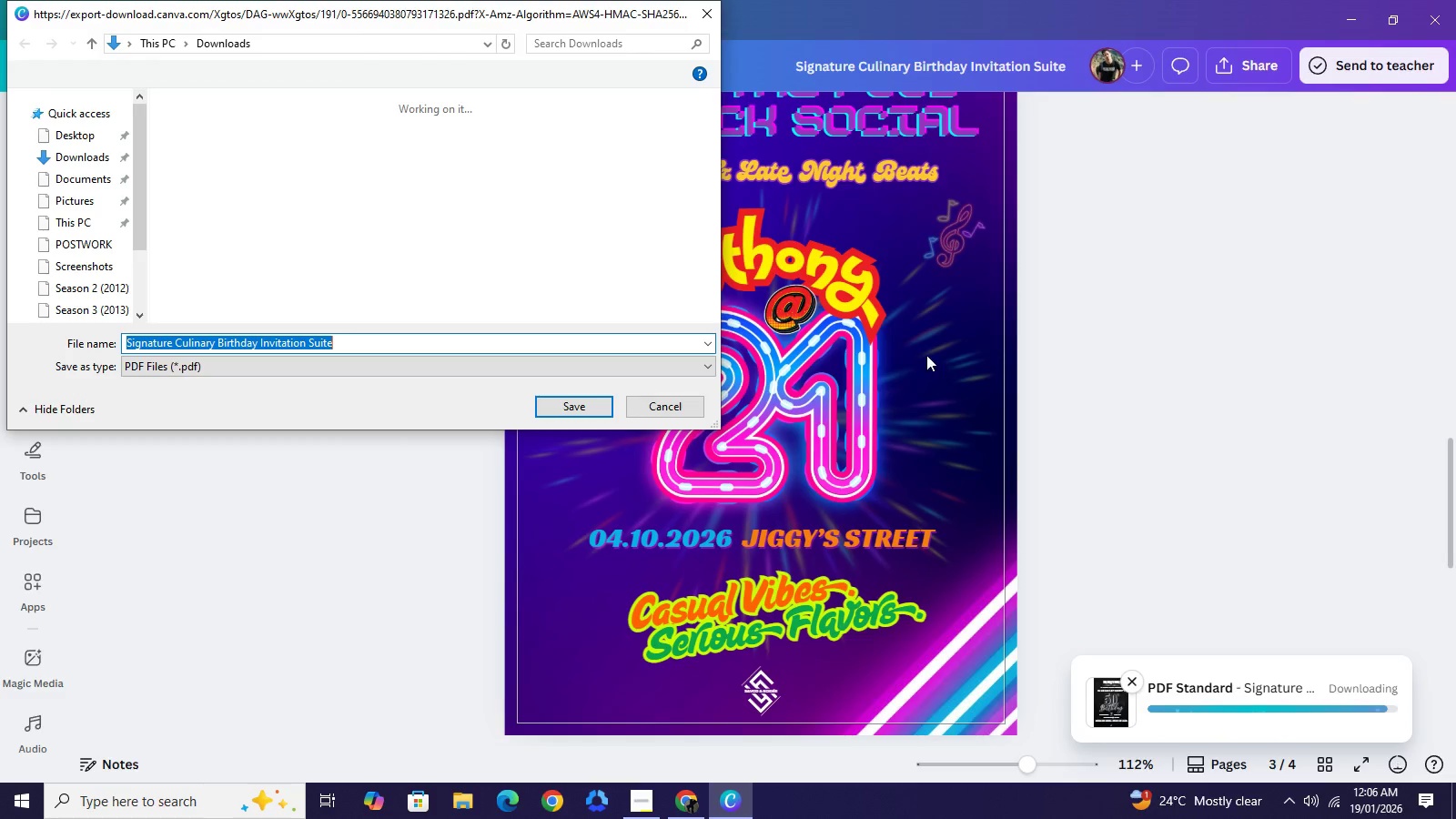 
wait(26.62)
 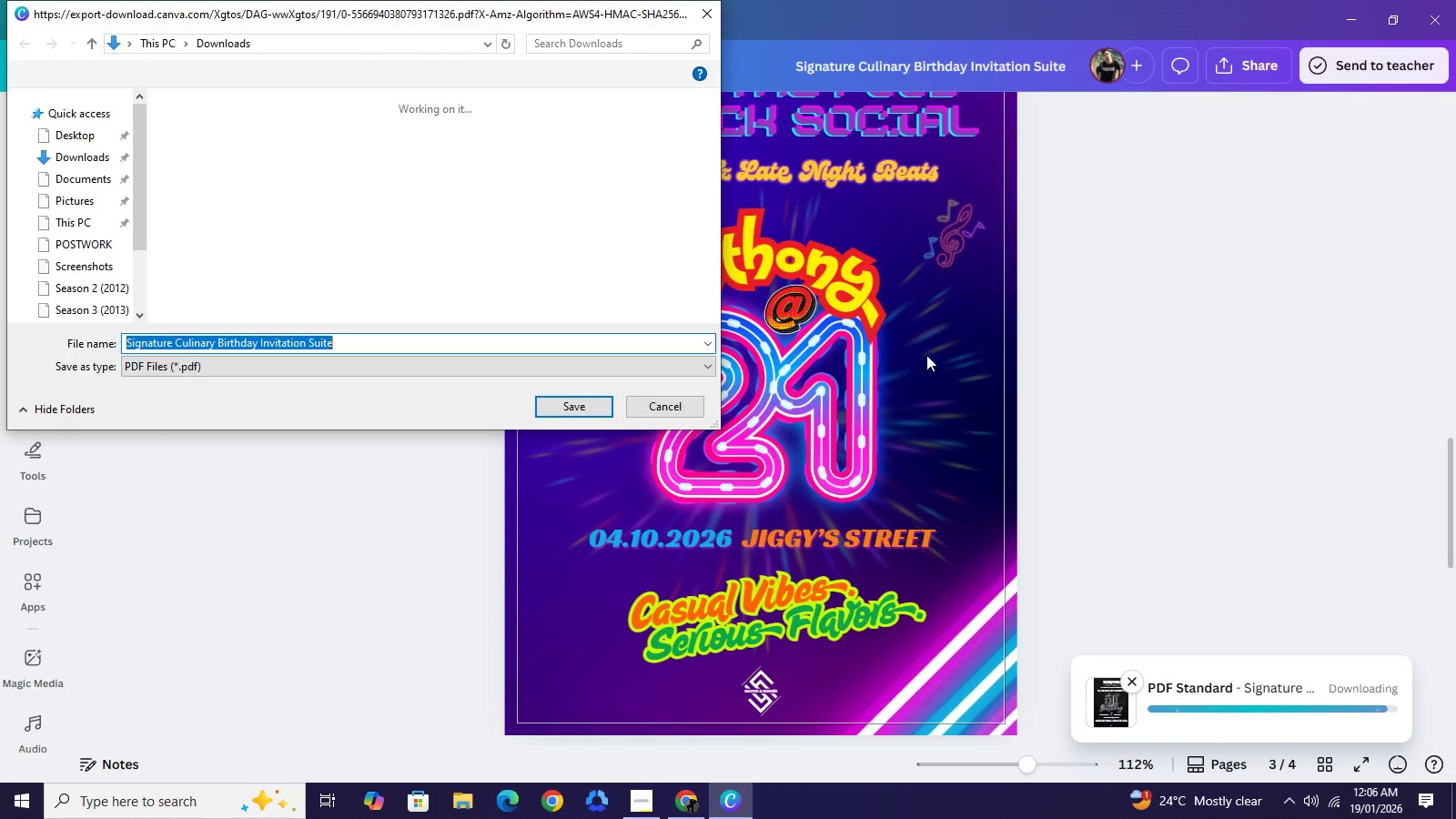 
left_click_drag(start_coordinate=[578, 408], to_coordinate=[468, 263])
 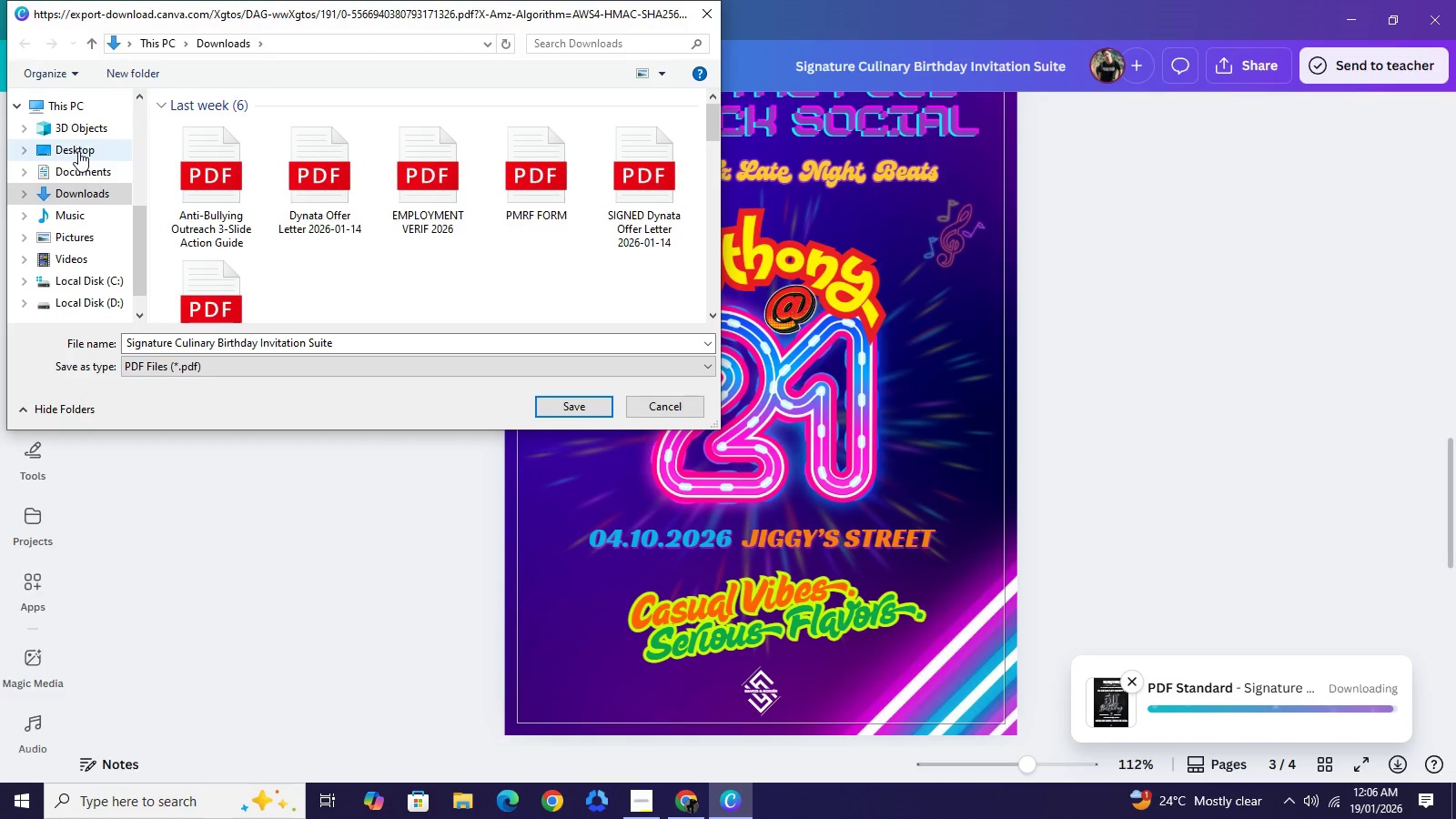 
left_click([78, 150])
 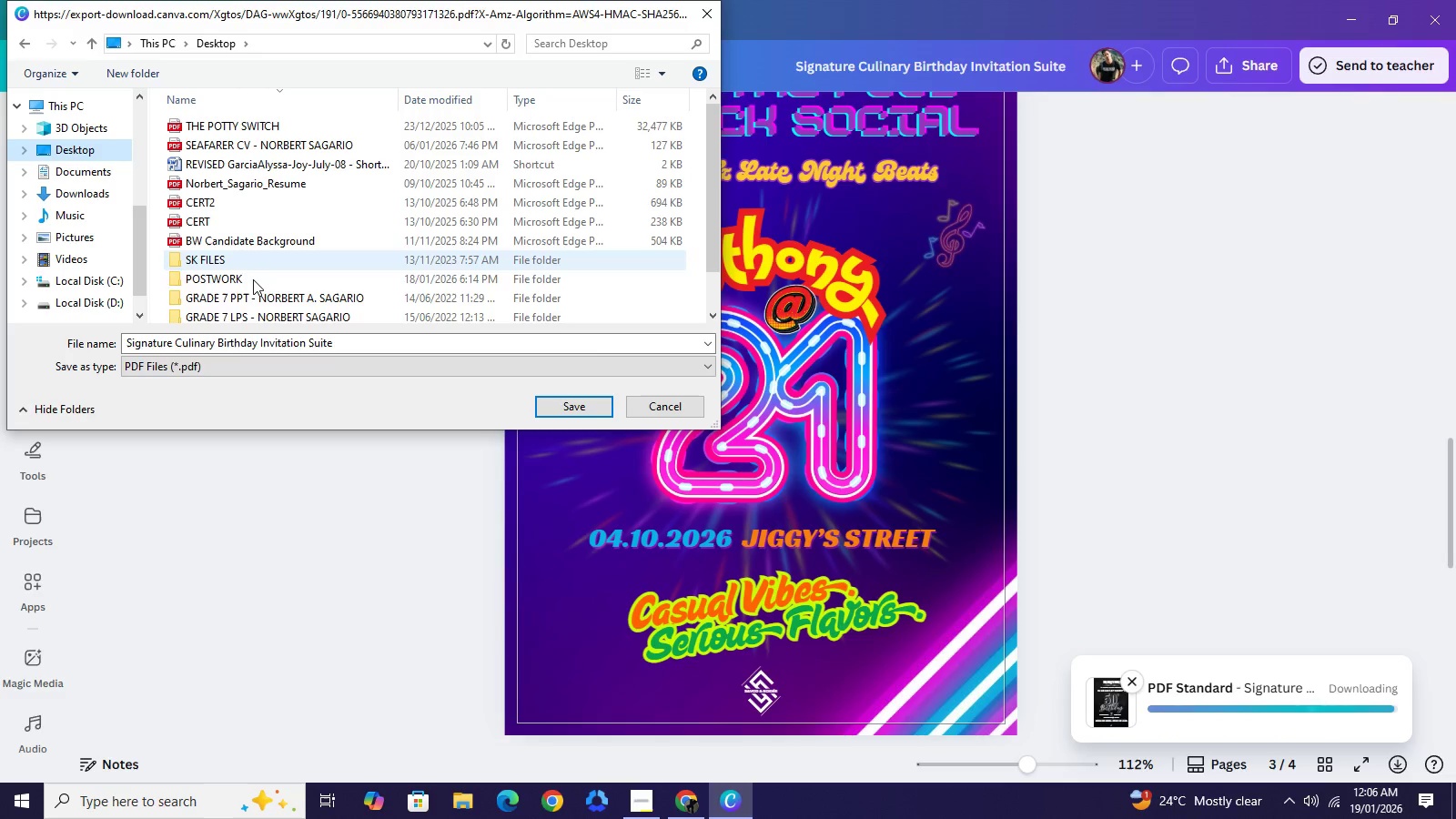 
double_click([253, 279])
 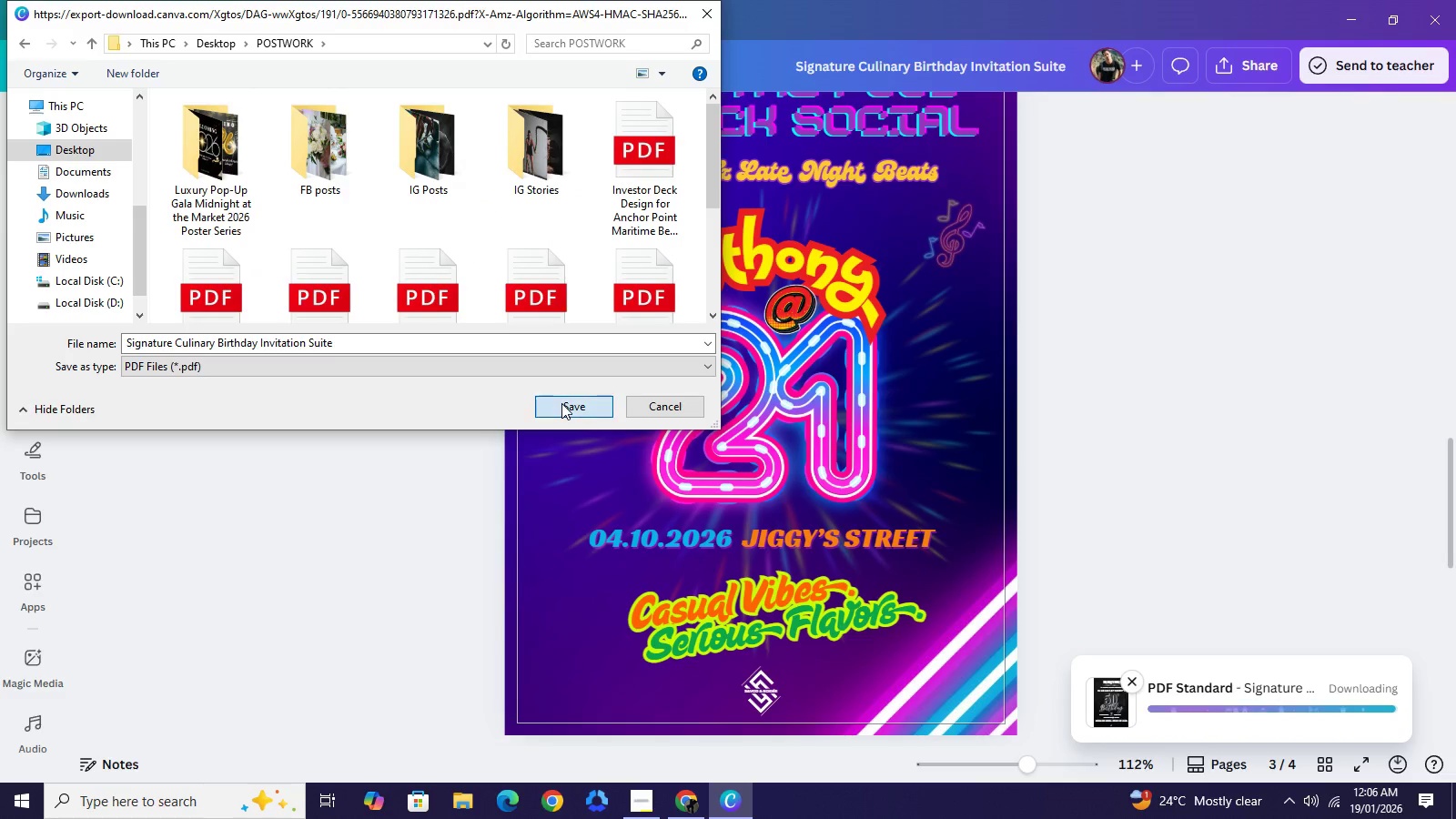 